 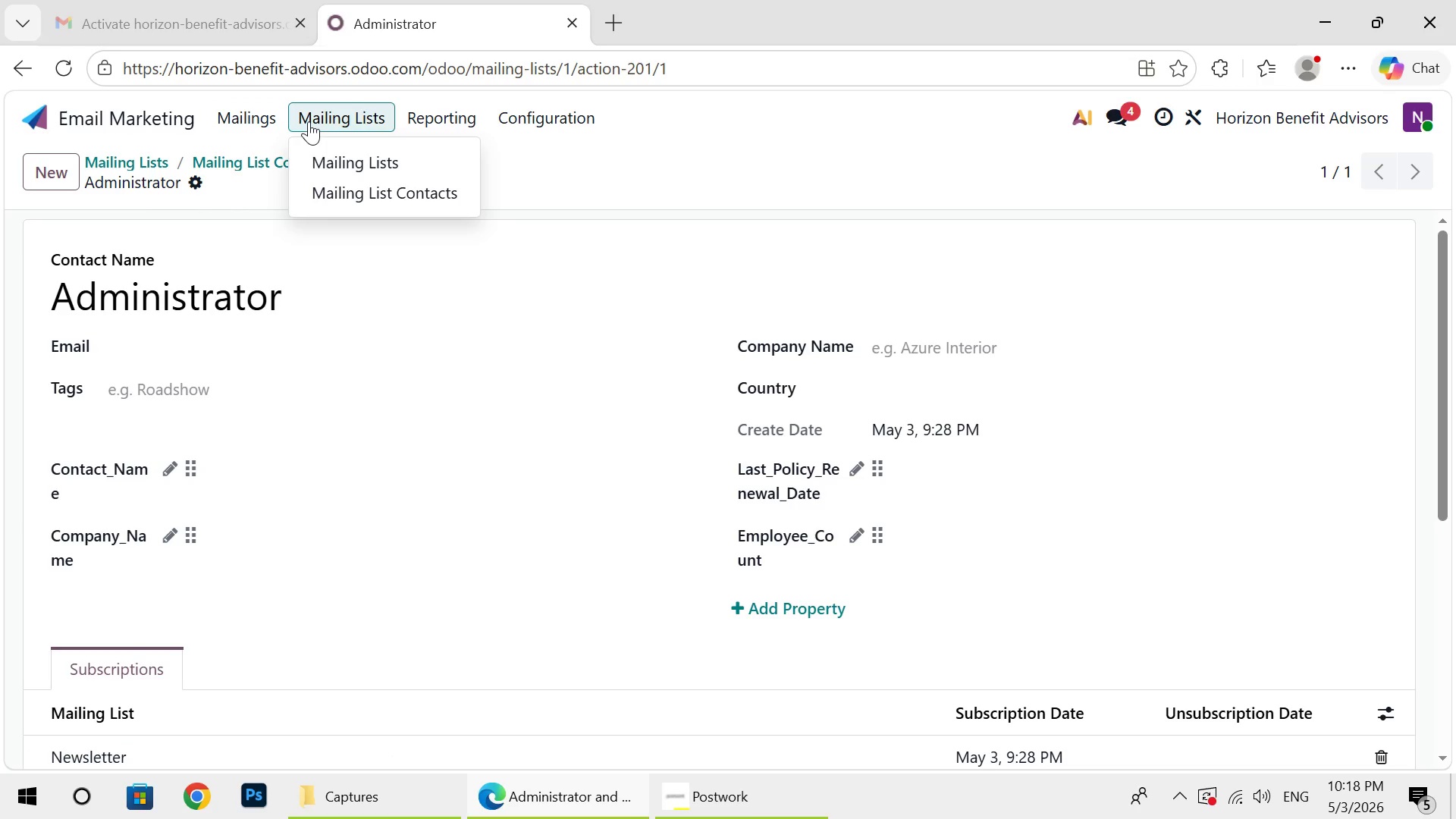 
left_click([344, 162])
 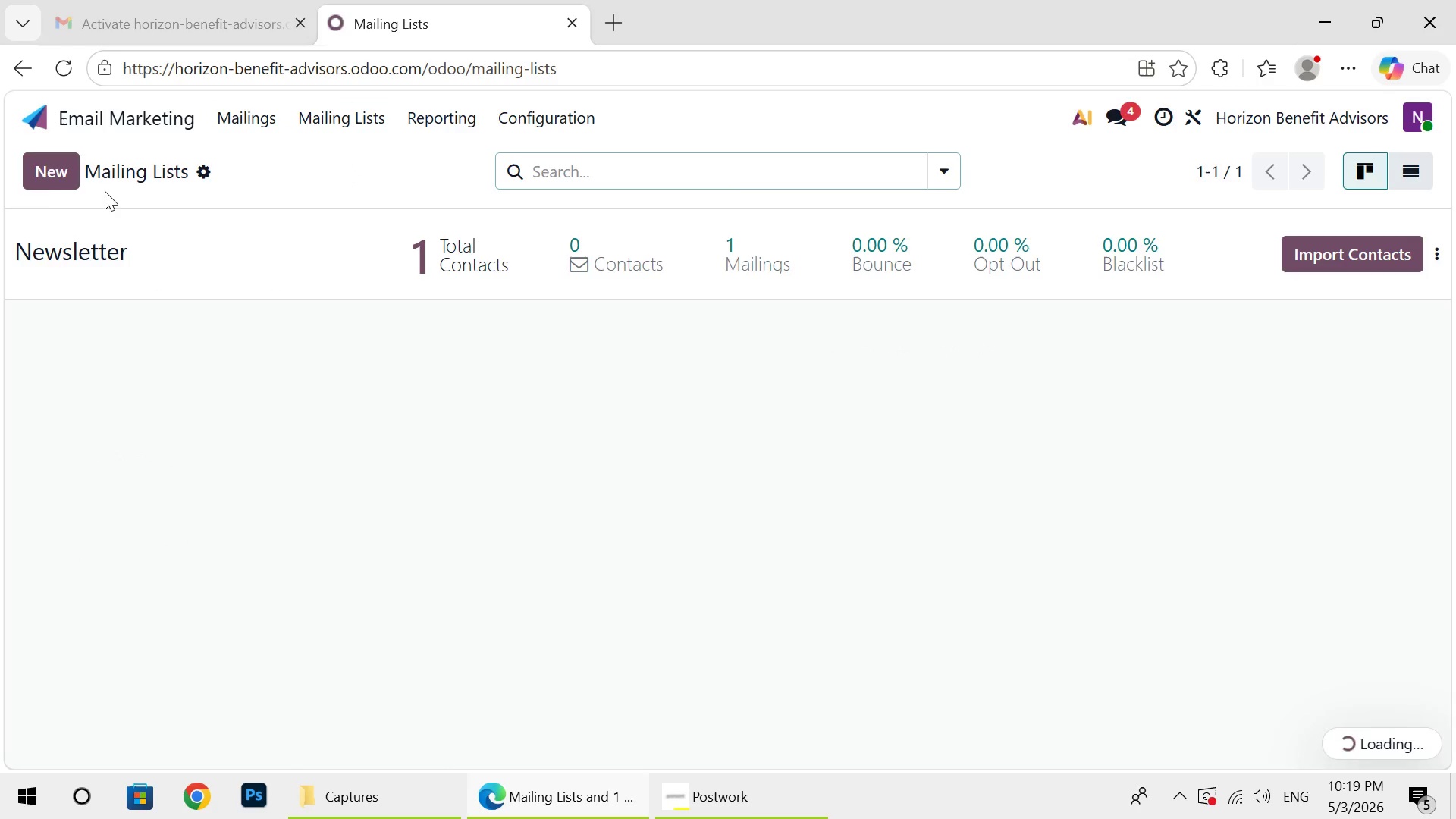 
left_click([51, 182])
 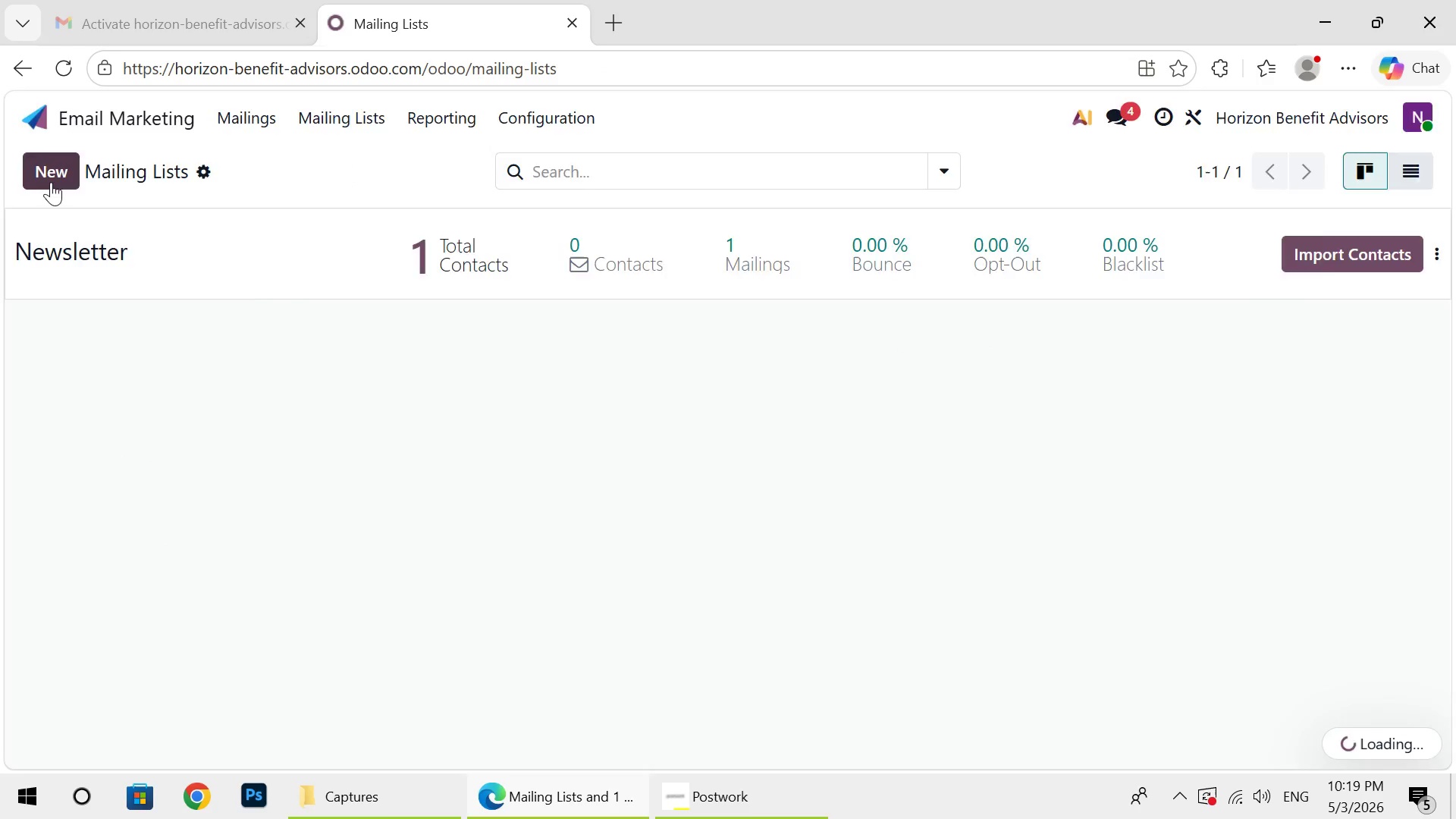 
key(Control+V)
 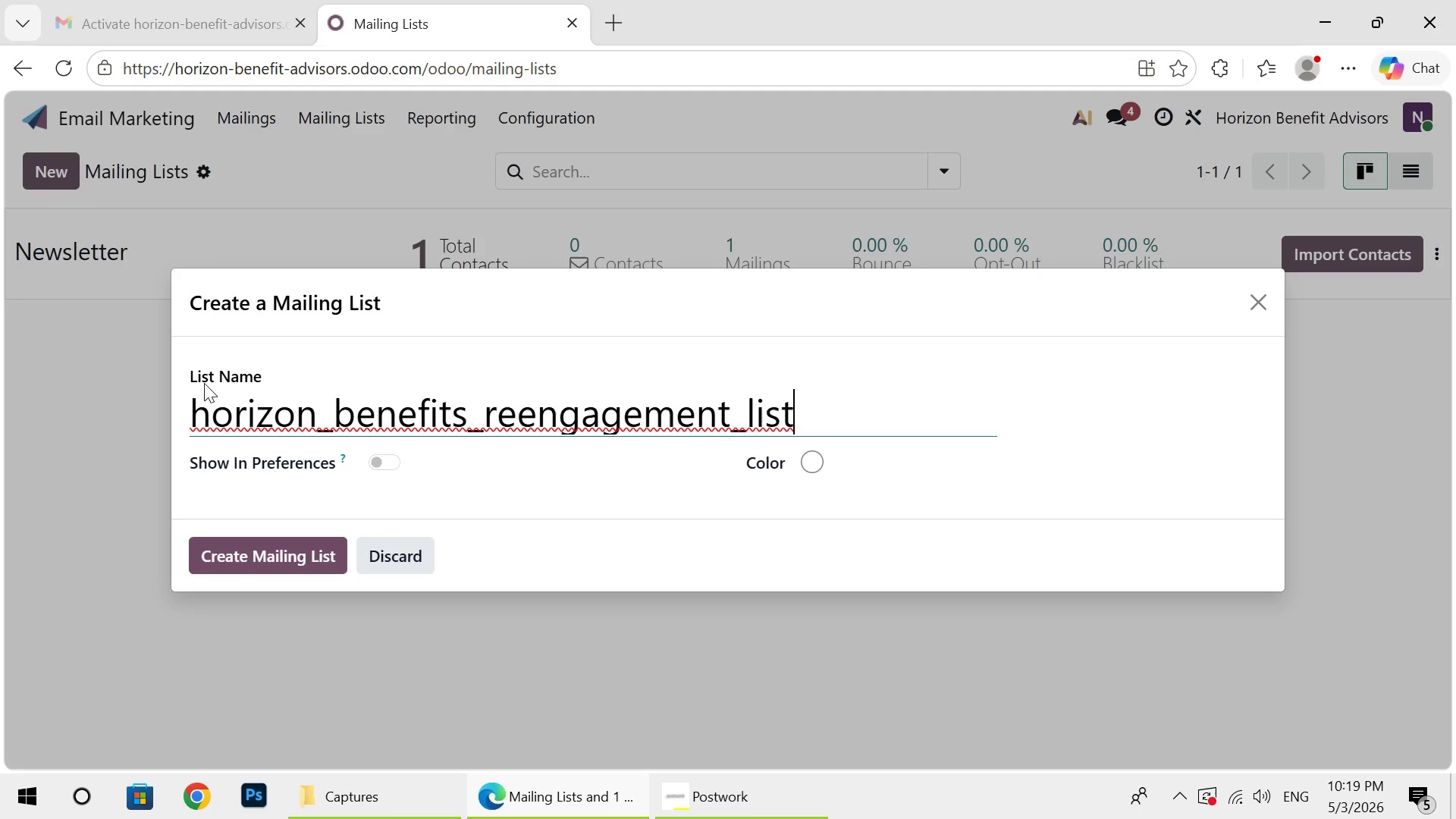 
left_click([218, 427])
 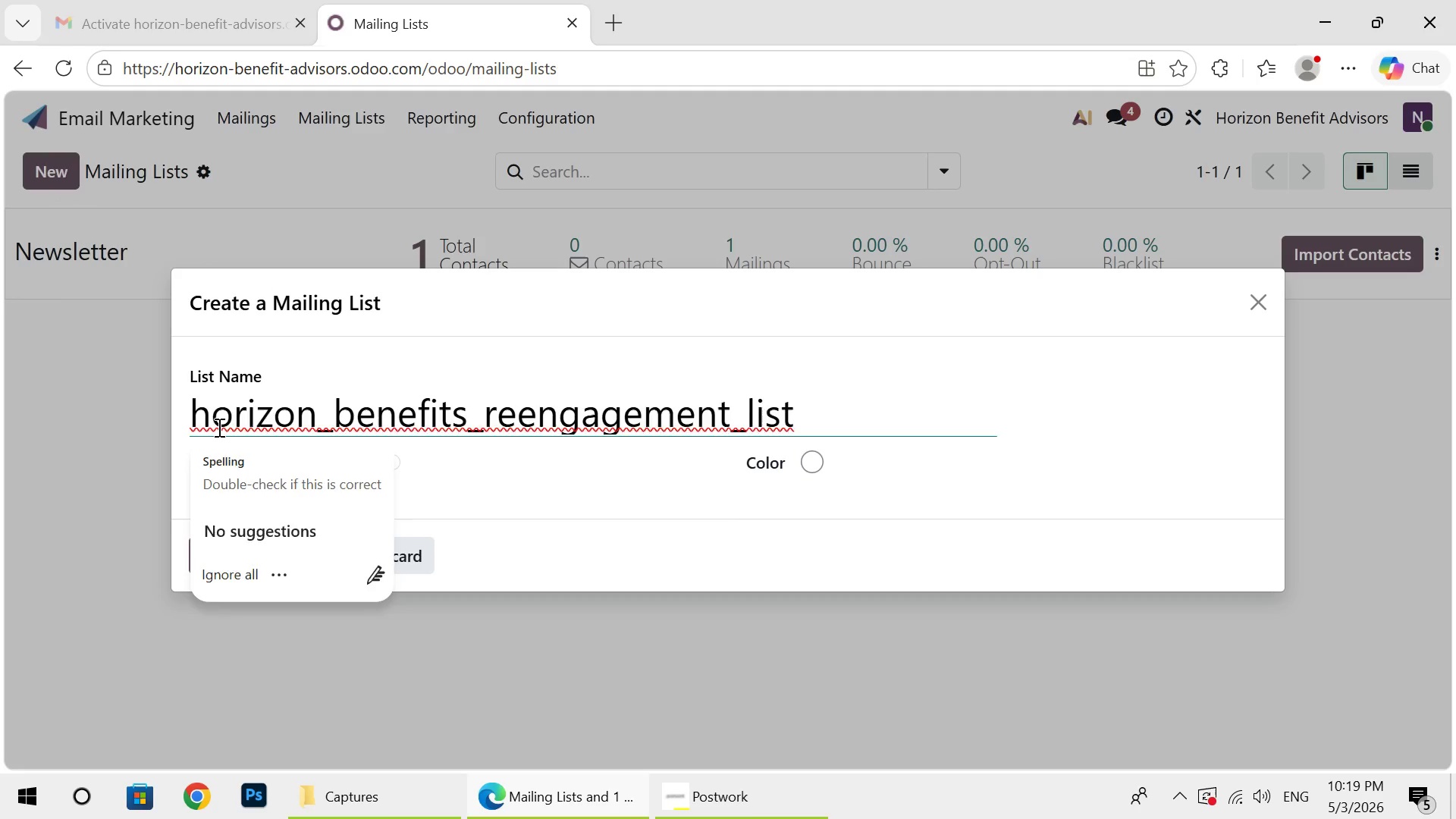 
key(Backspace)
 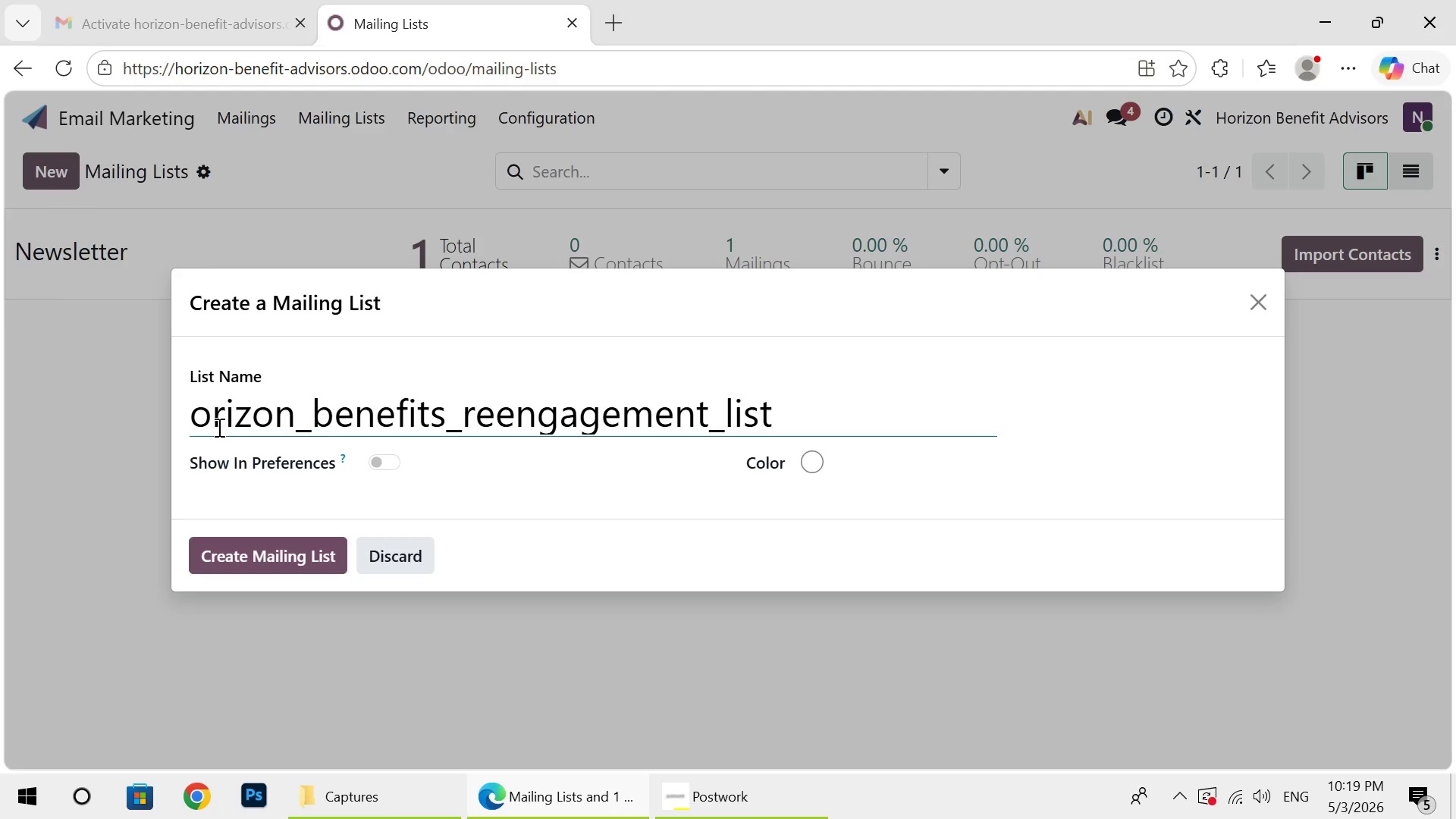 
key(Shift+H)
 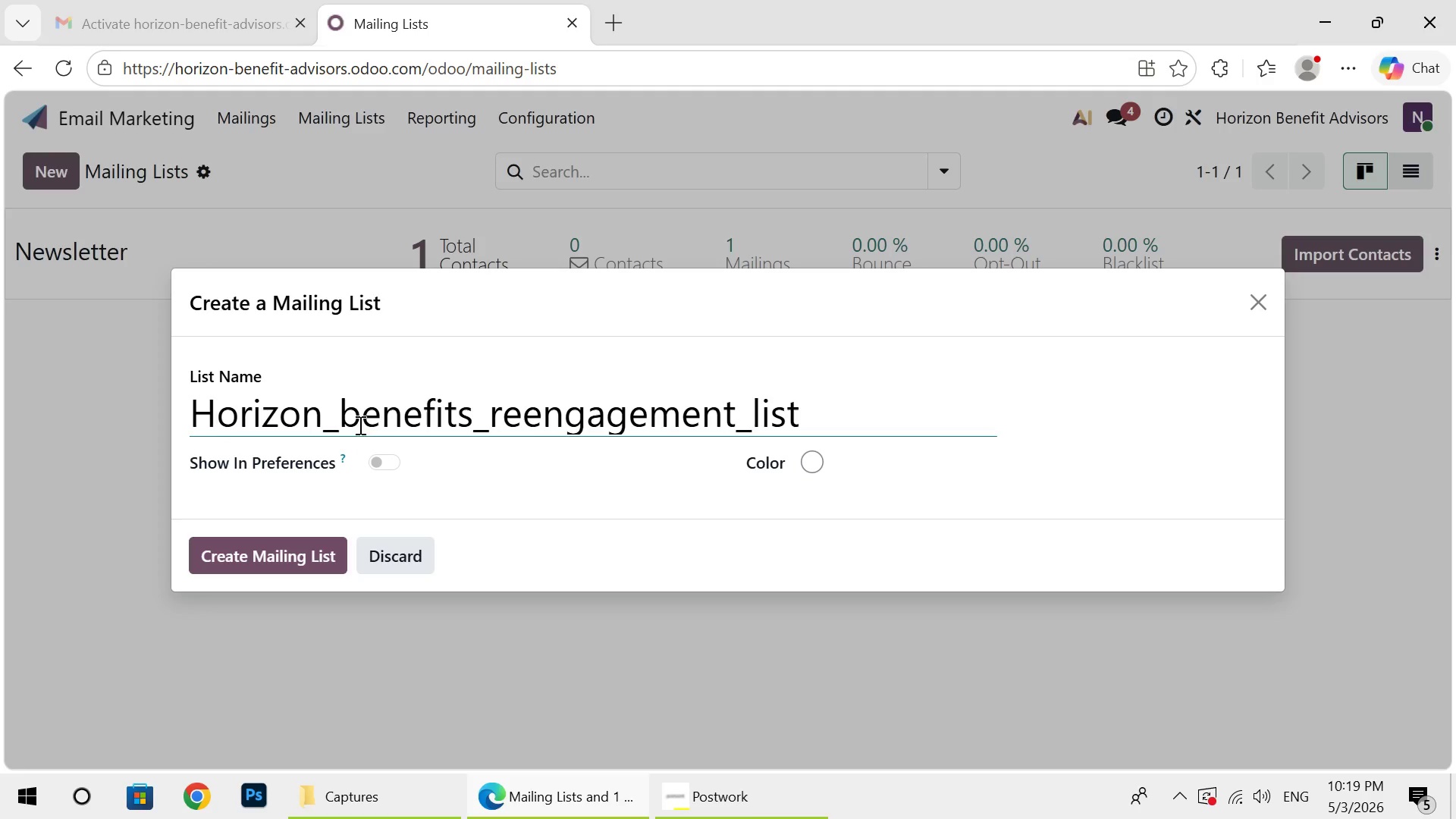 
left_click([359, 425])
 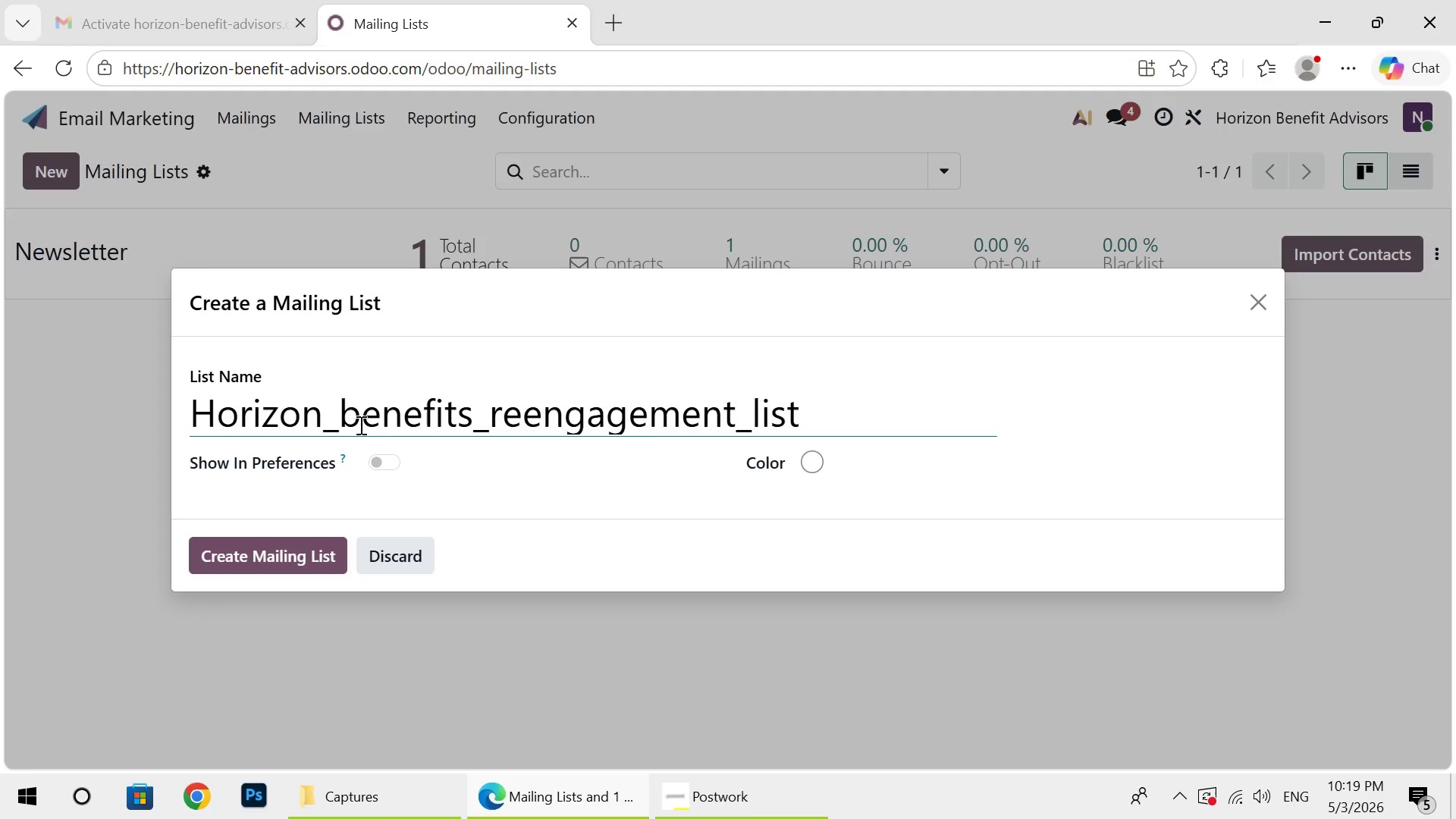 
key(Backspace)
 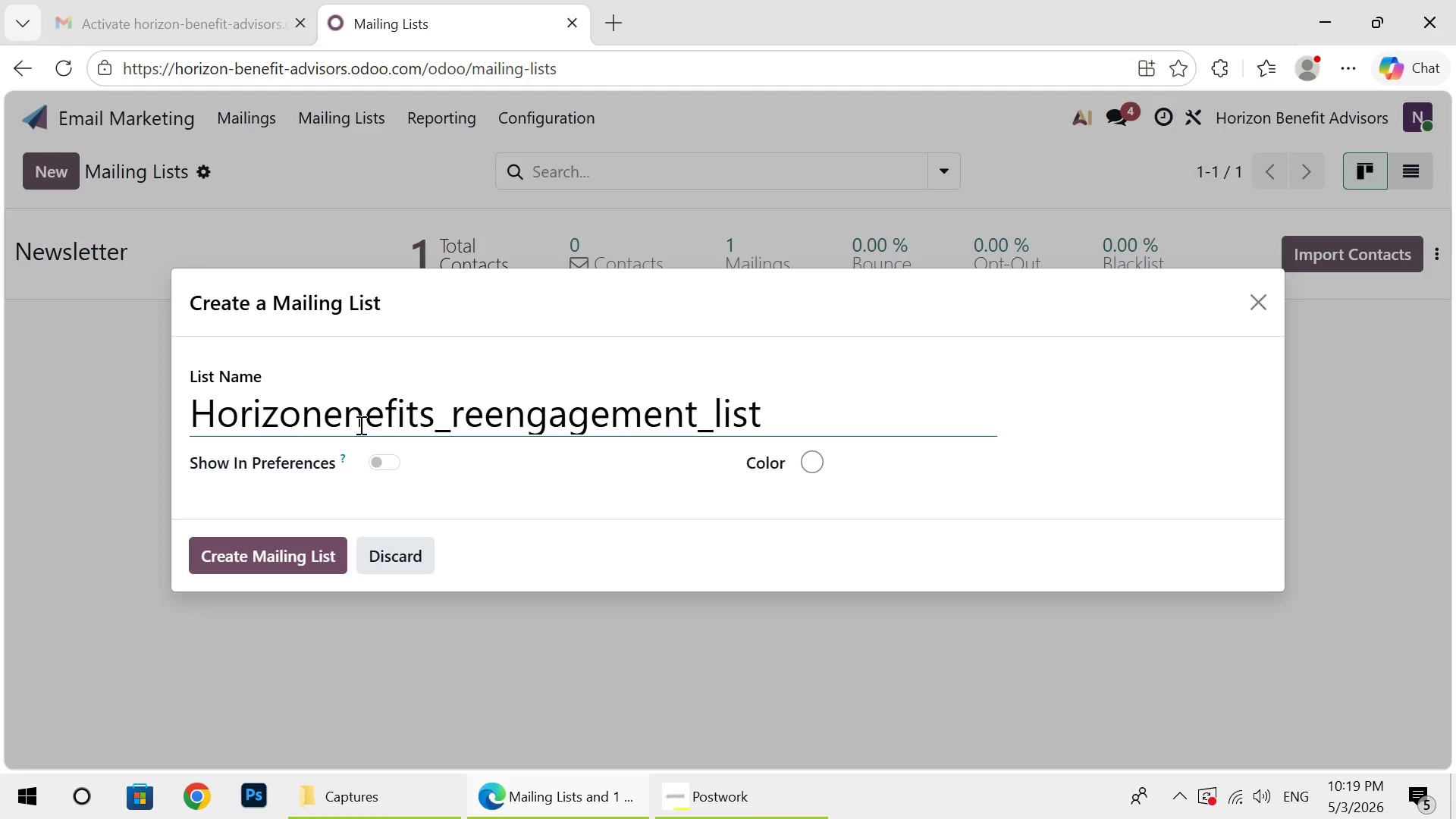 
key(Backspace)
 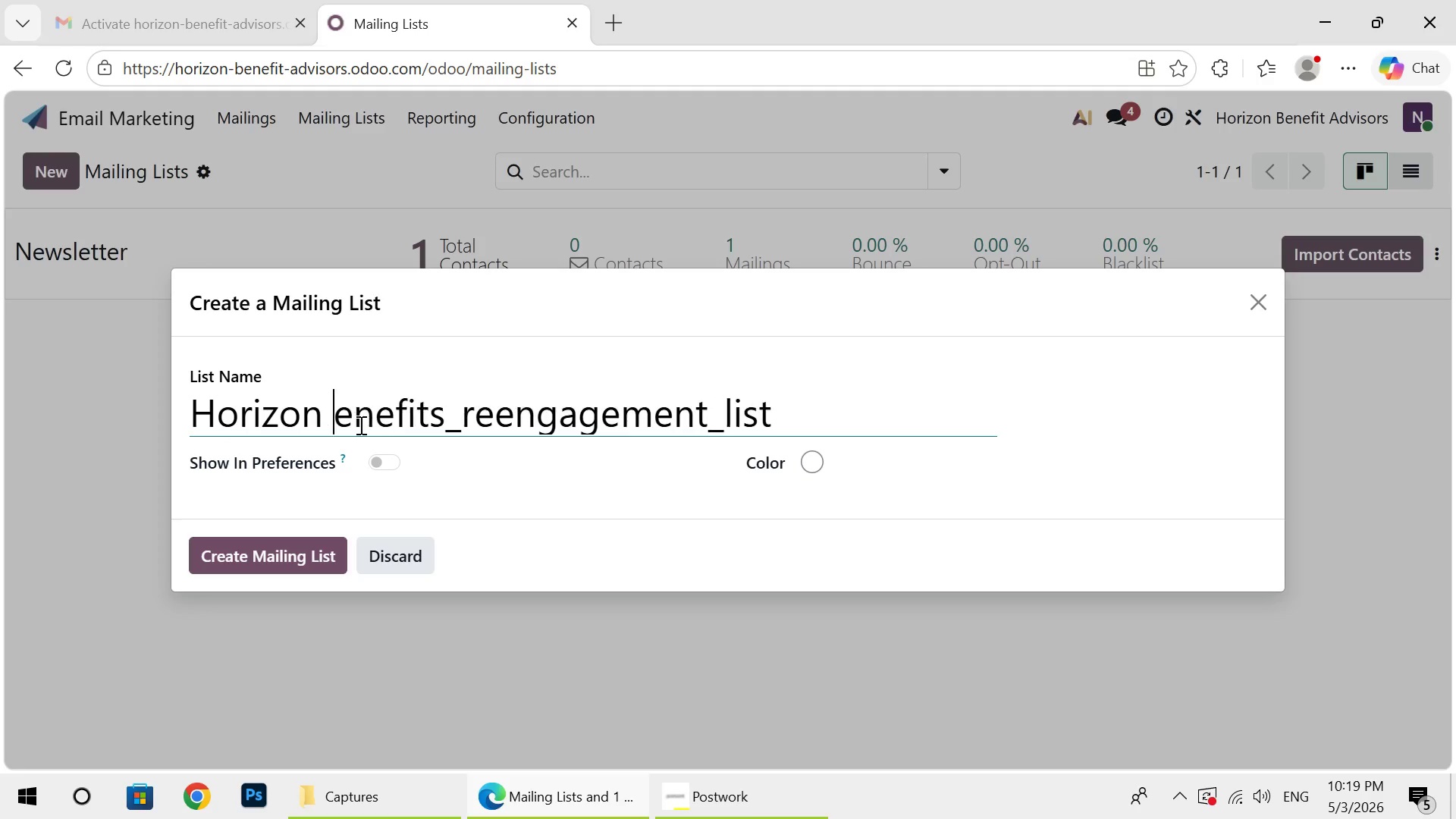 
key(Space)
 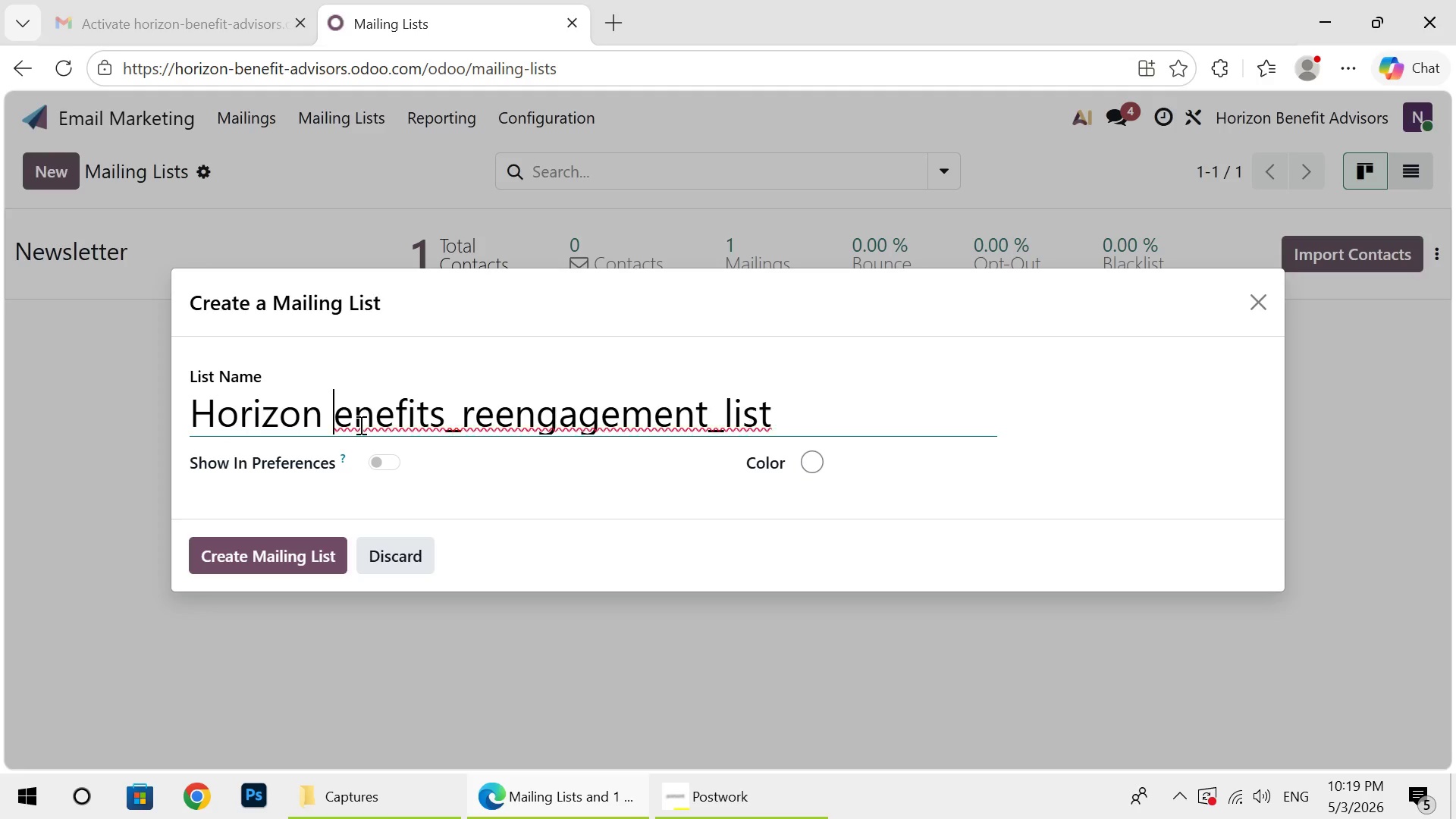 
key(Shift+ShiftLeft)
 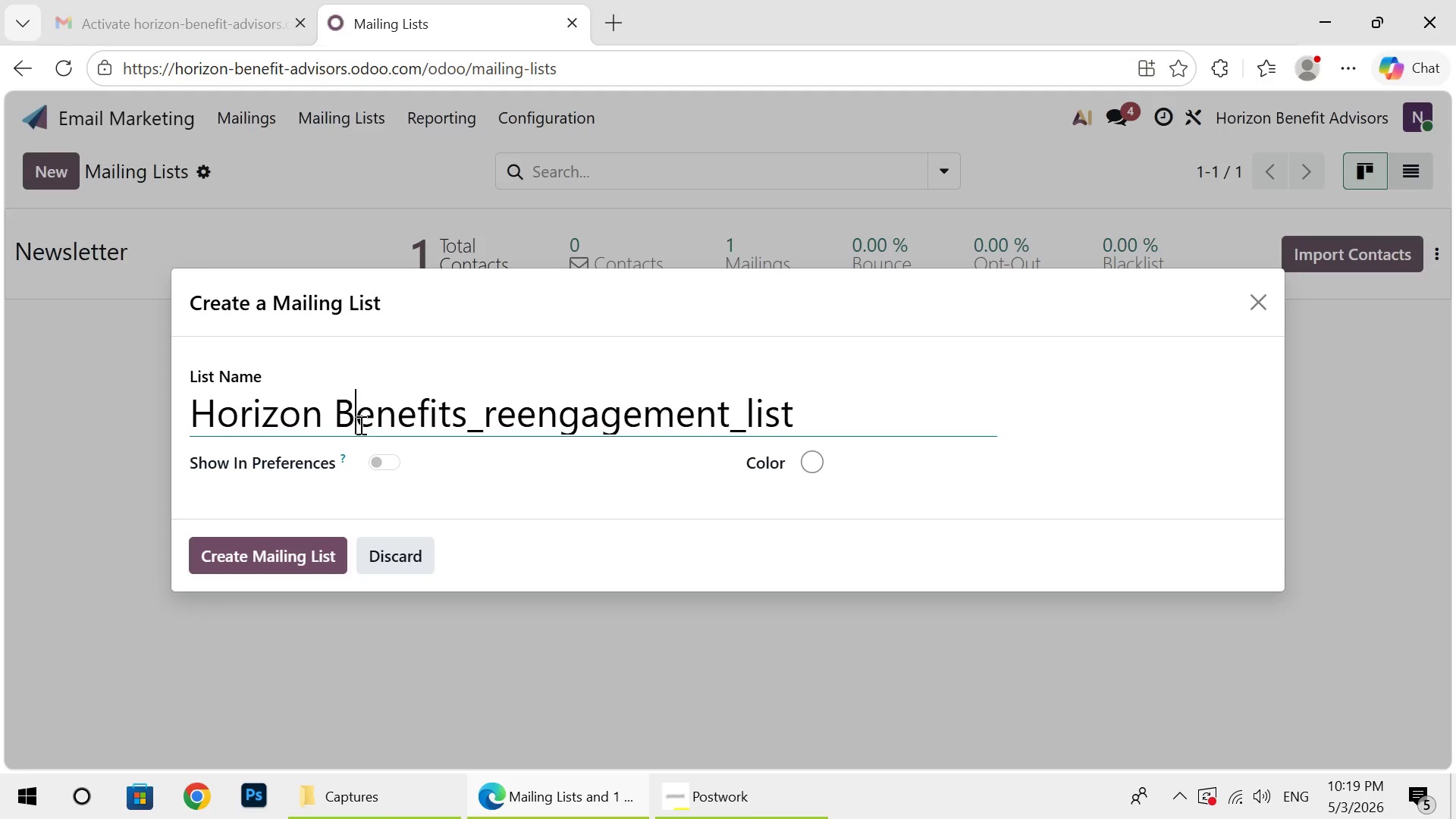 
key(Shift+B)
 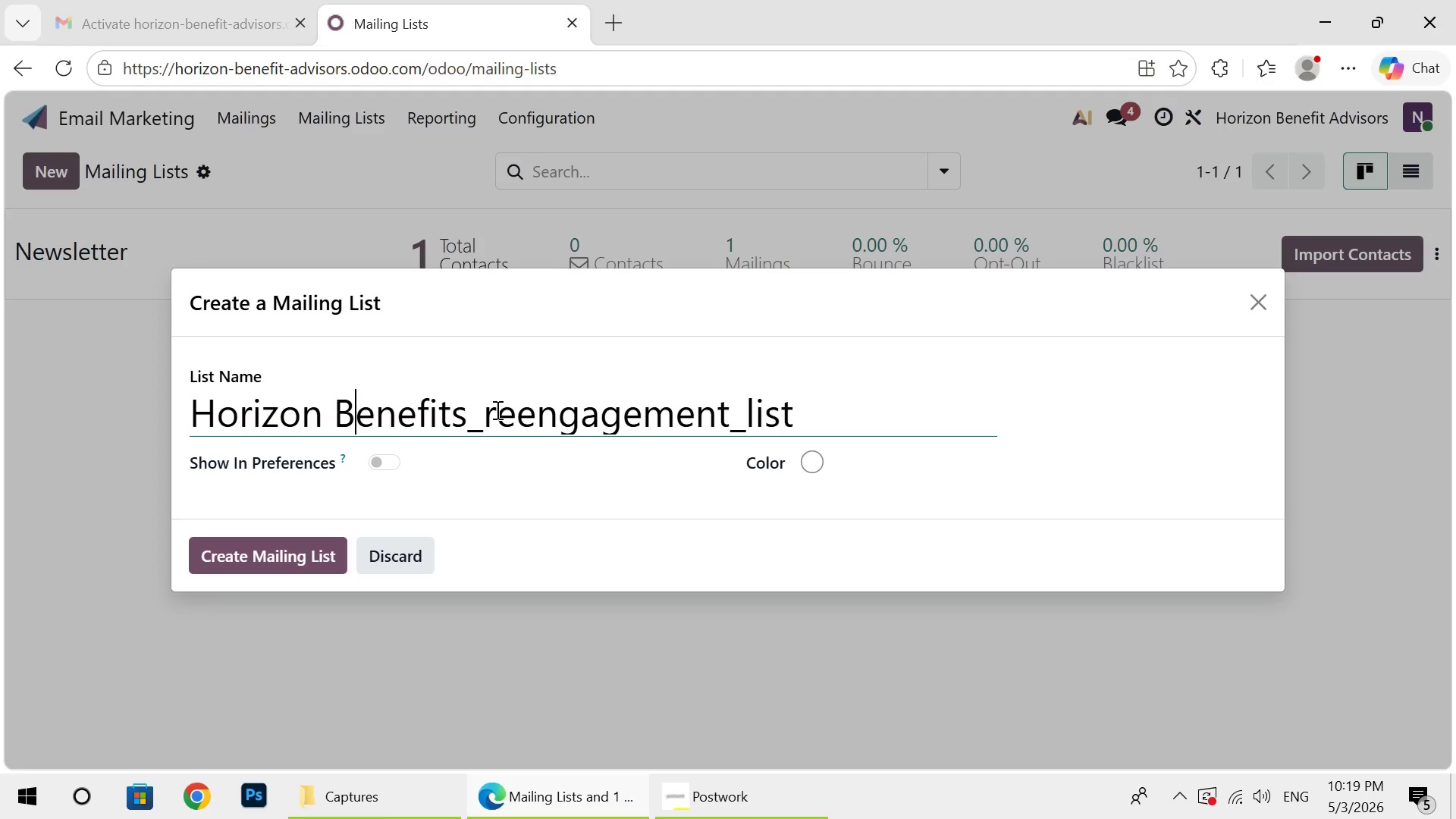 
left_click([496, 410])
 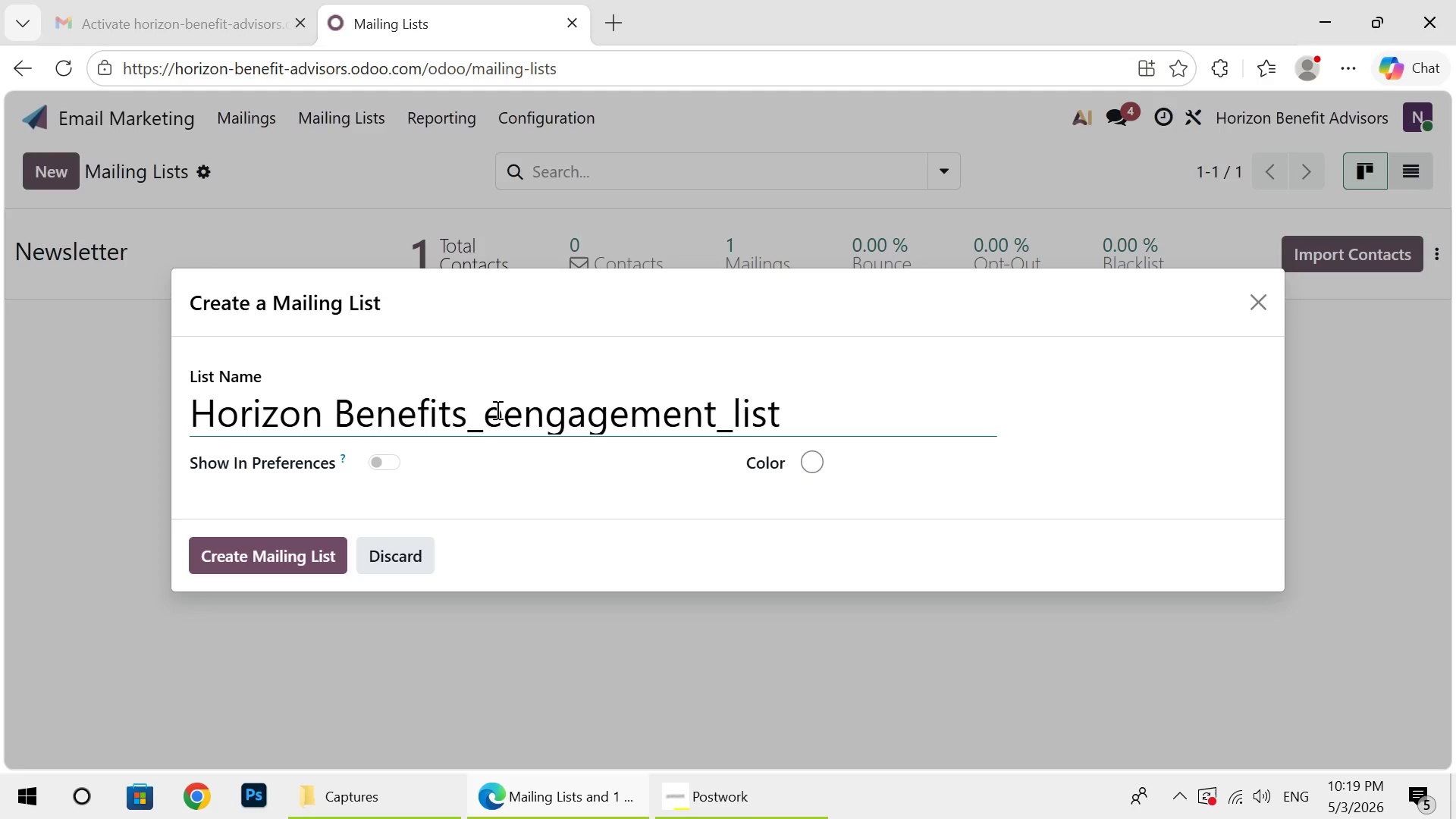 
key(Backspace)
 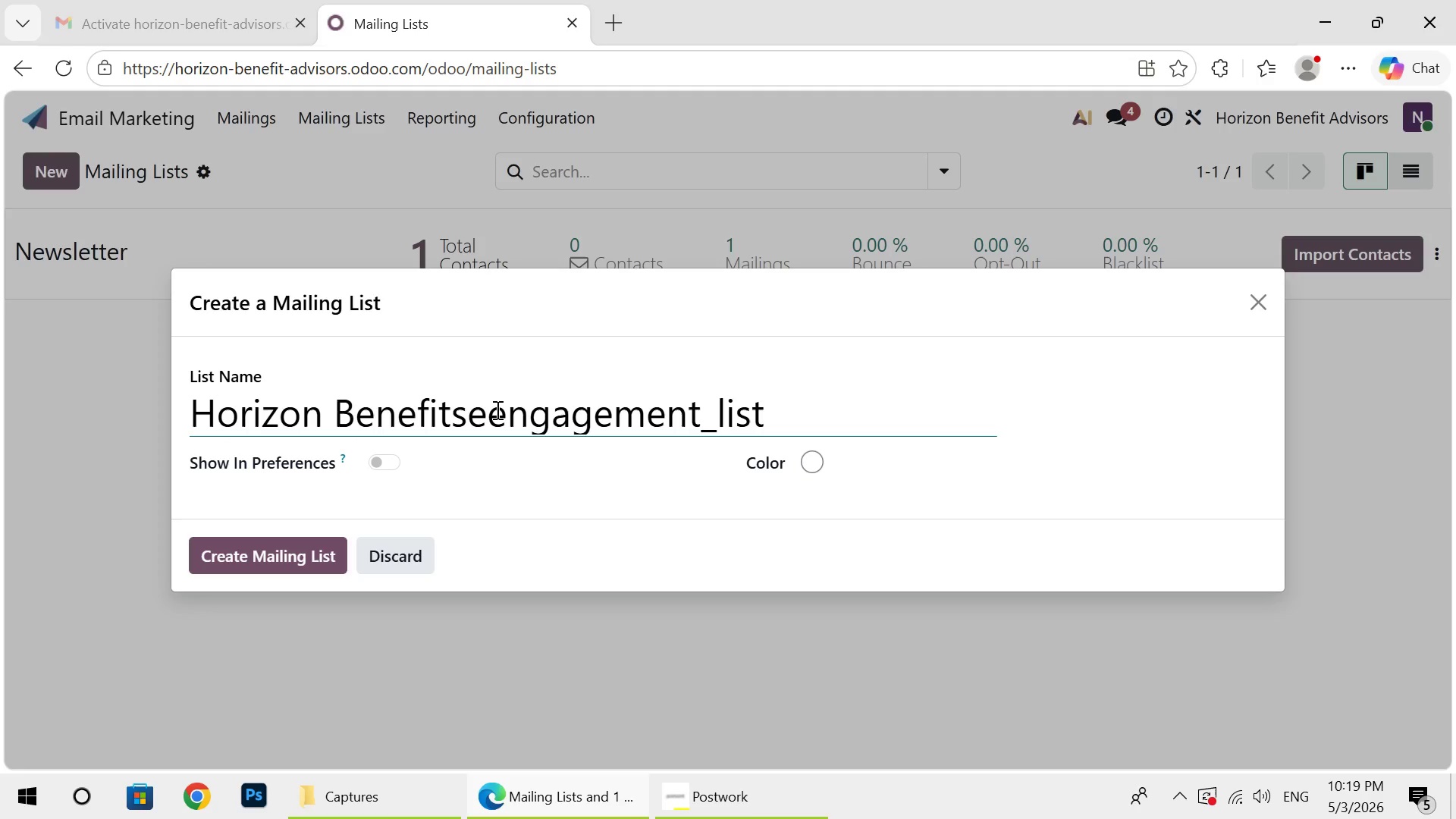 
key(Backspace)
 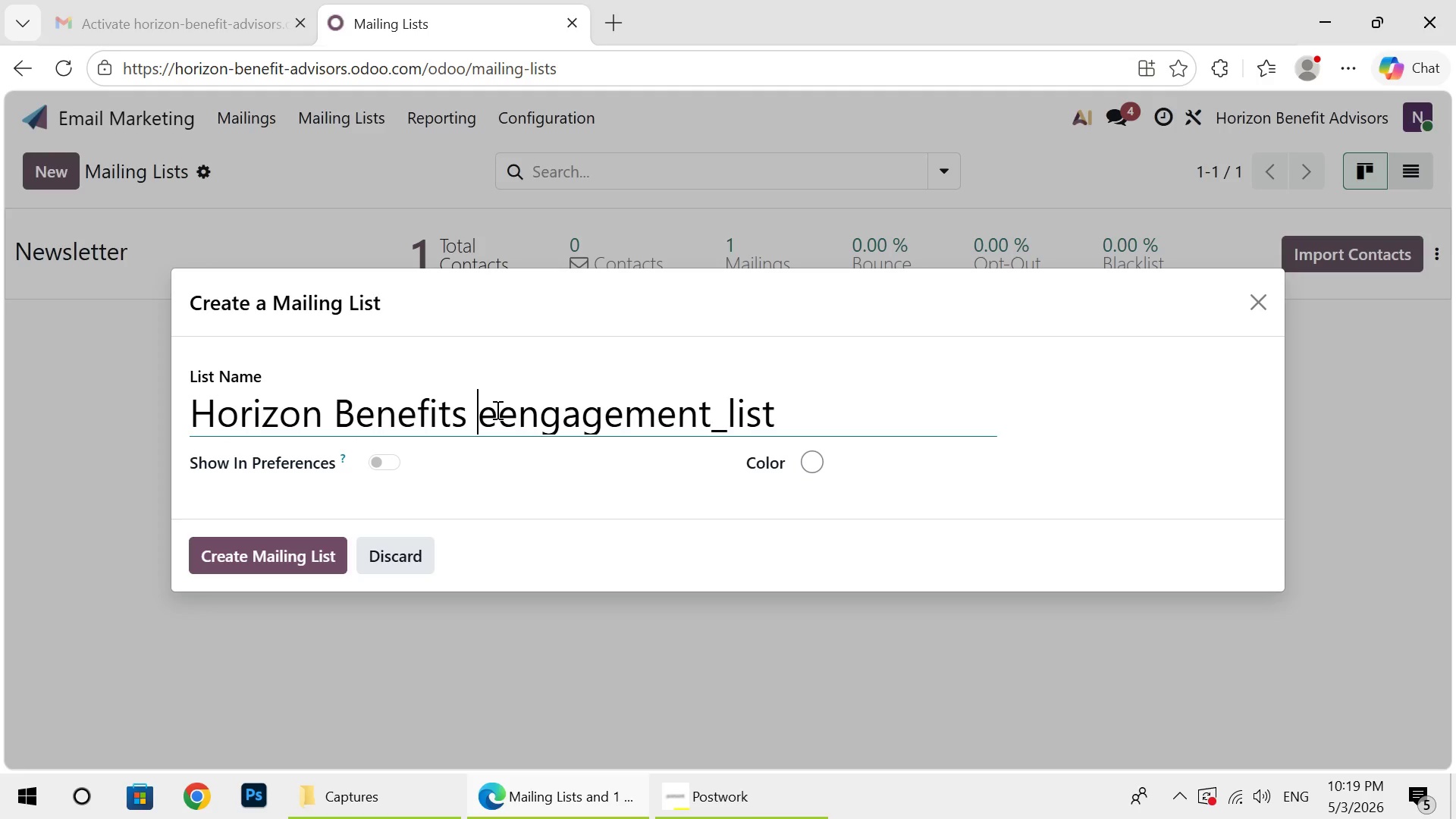 
key(Space)
 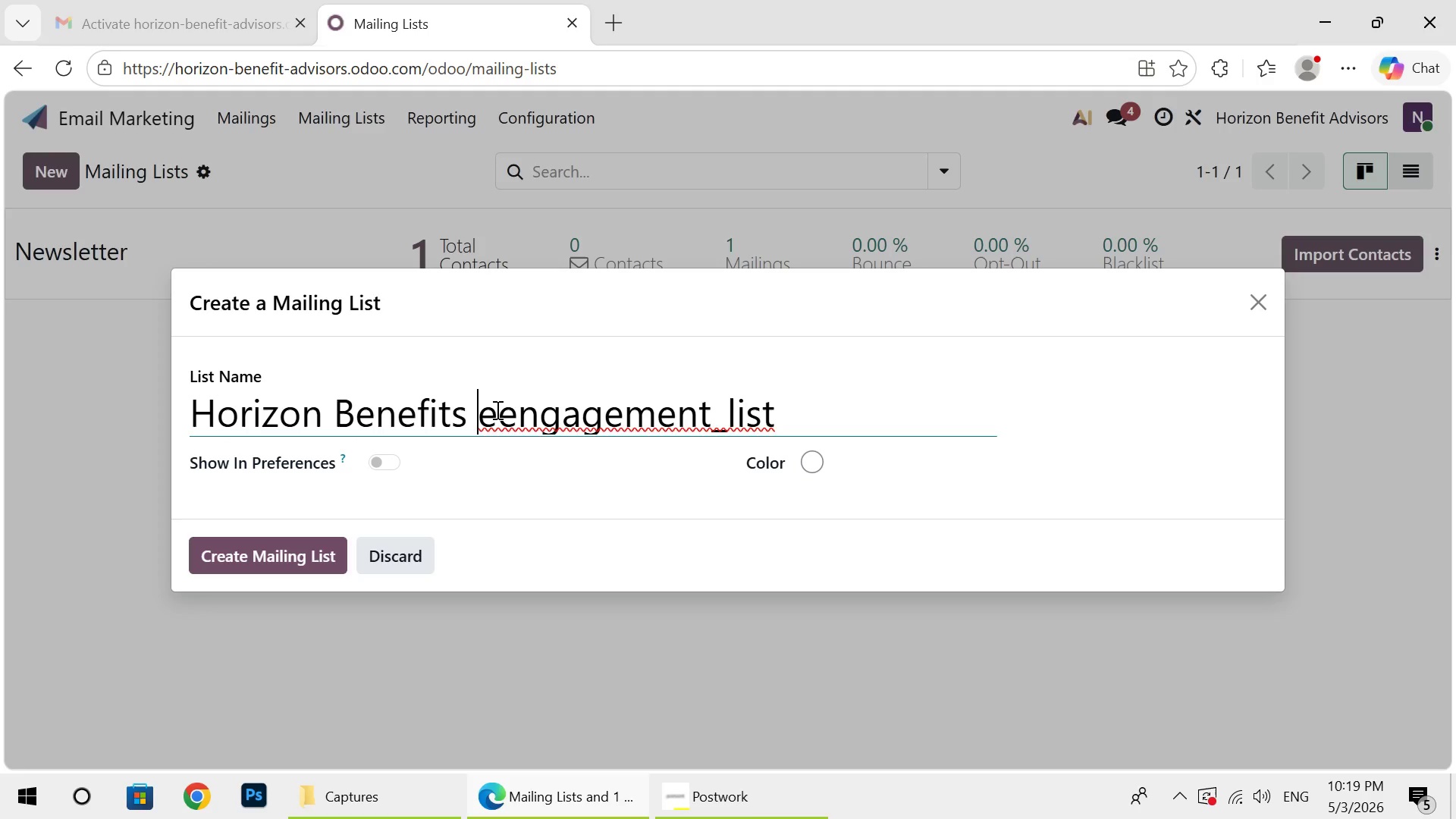 
key(Shift+ShiftLeft)
 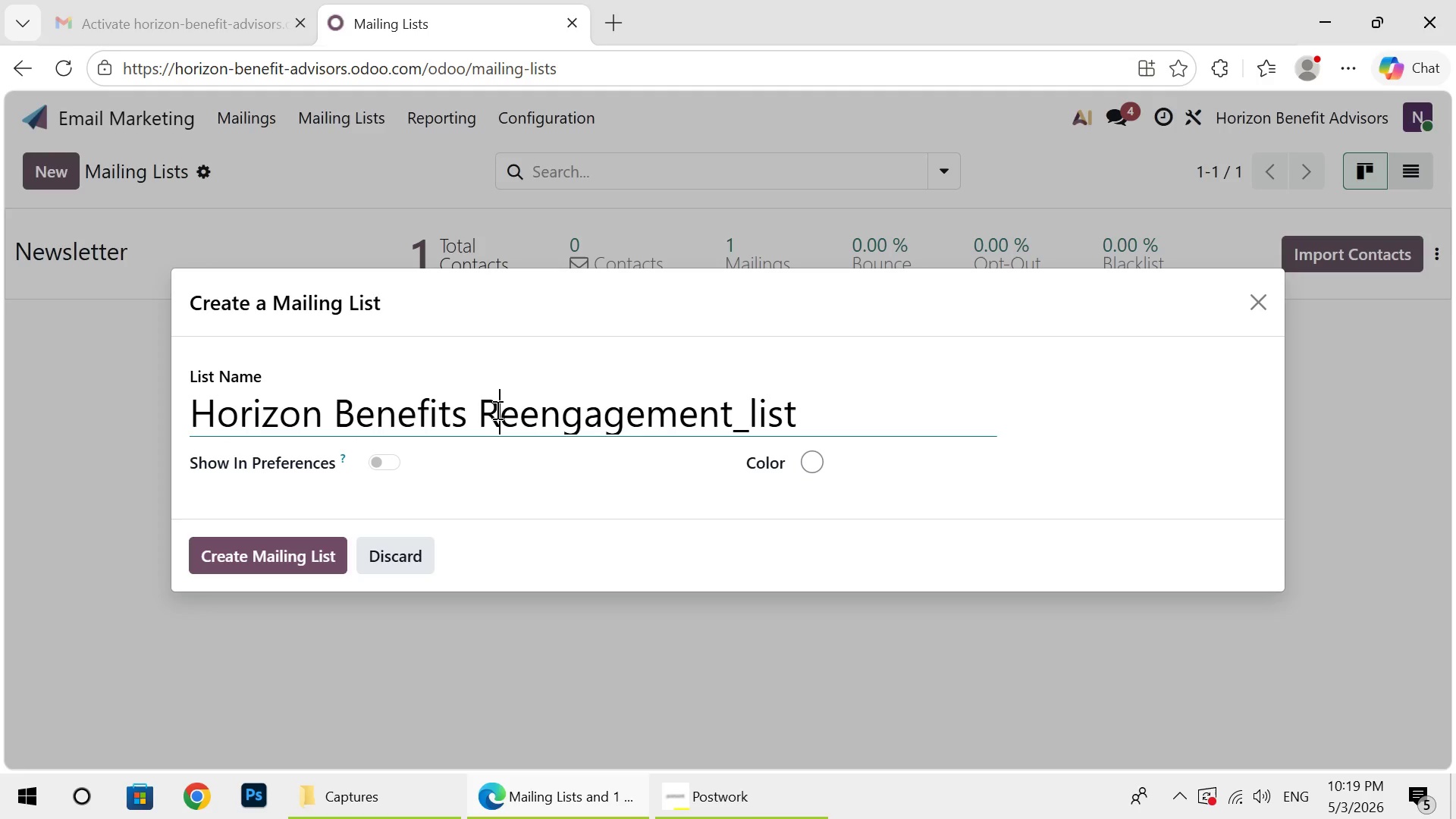 
key(Shift+R)
 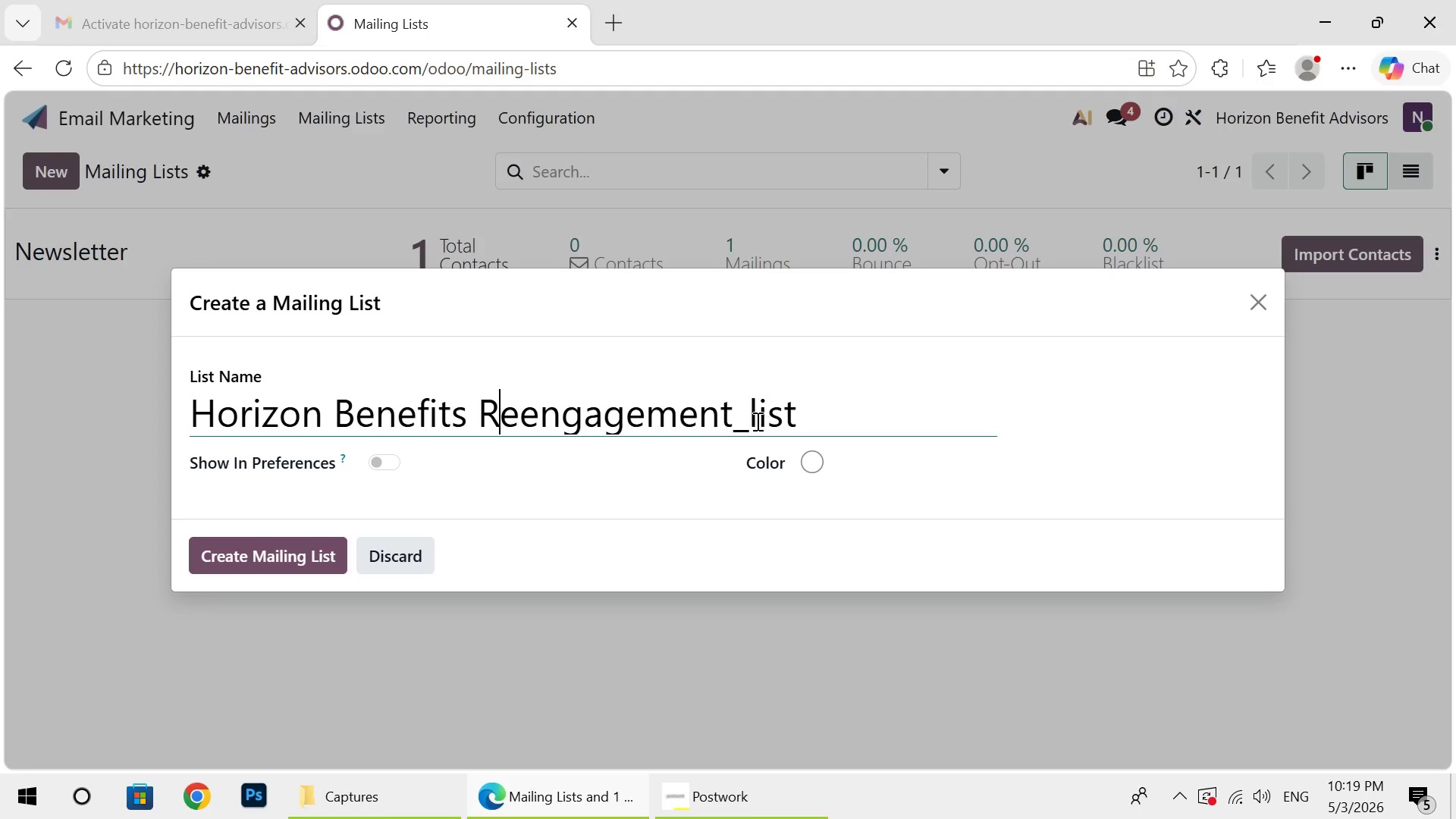 
left_click([756, 421])
 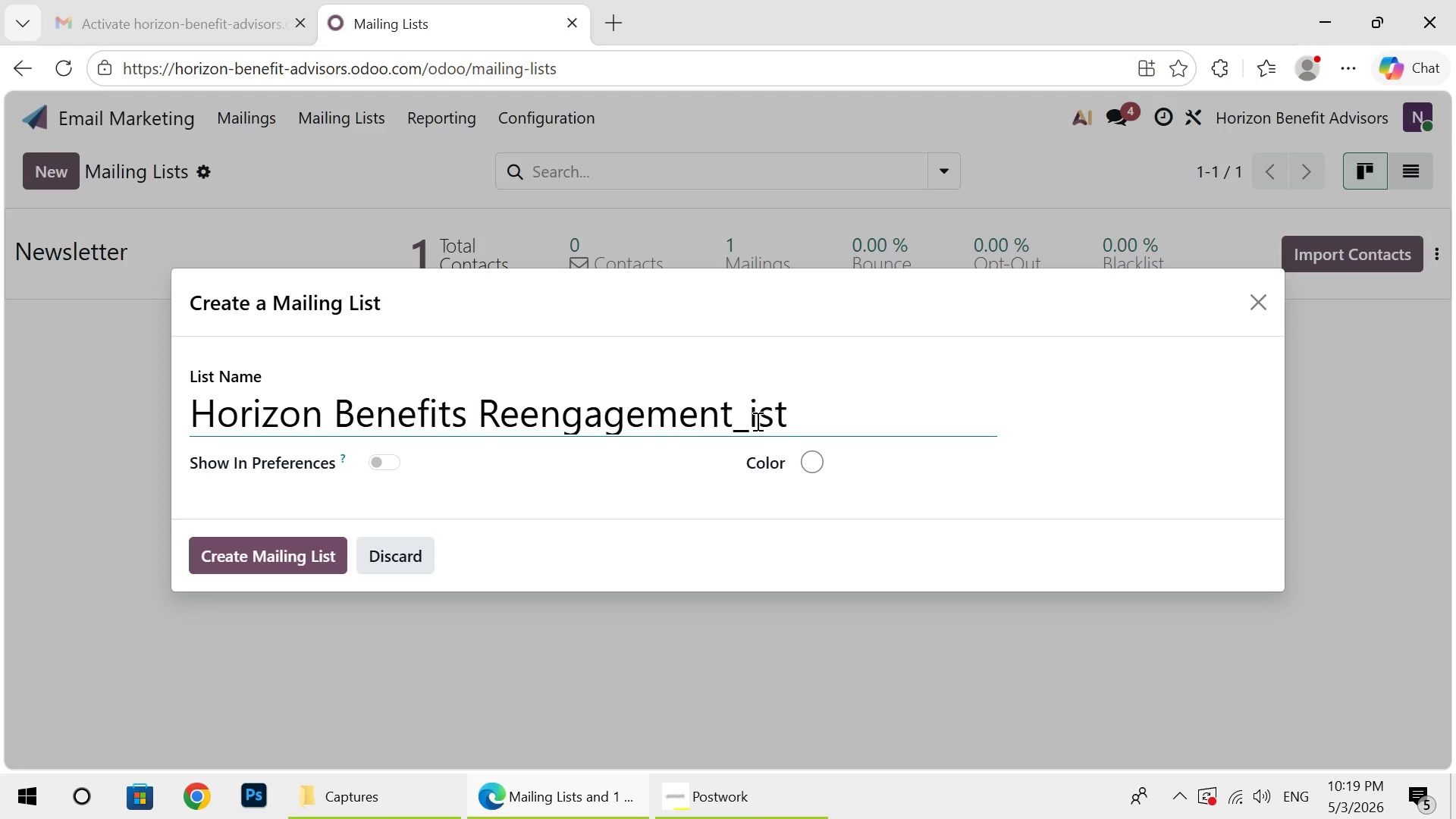 
key(Backspace)
 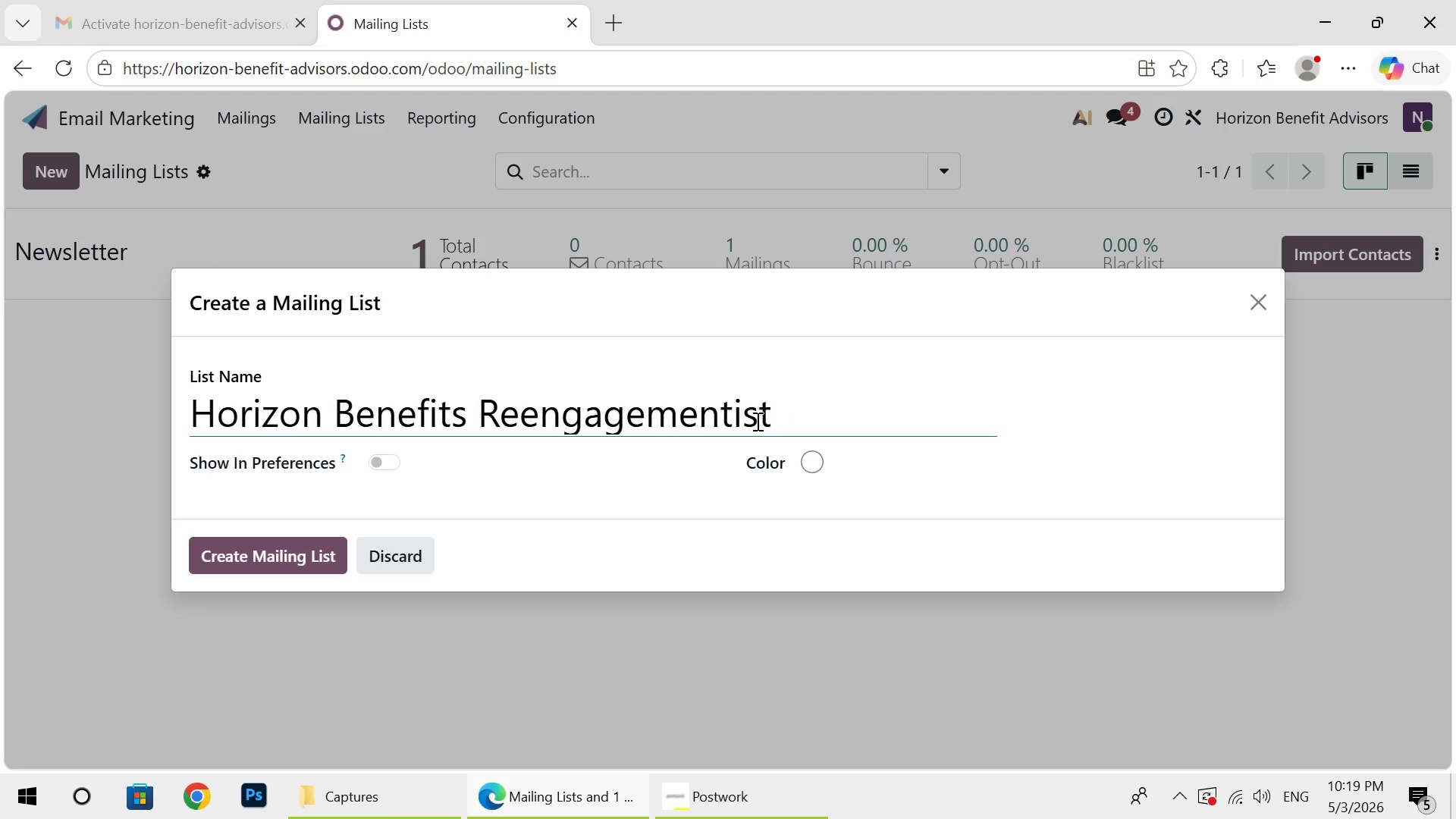 
key(Backspace)
 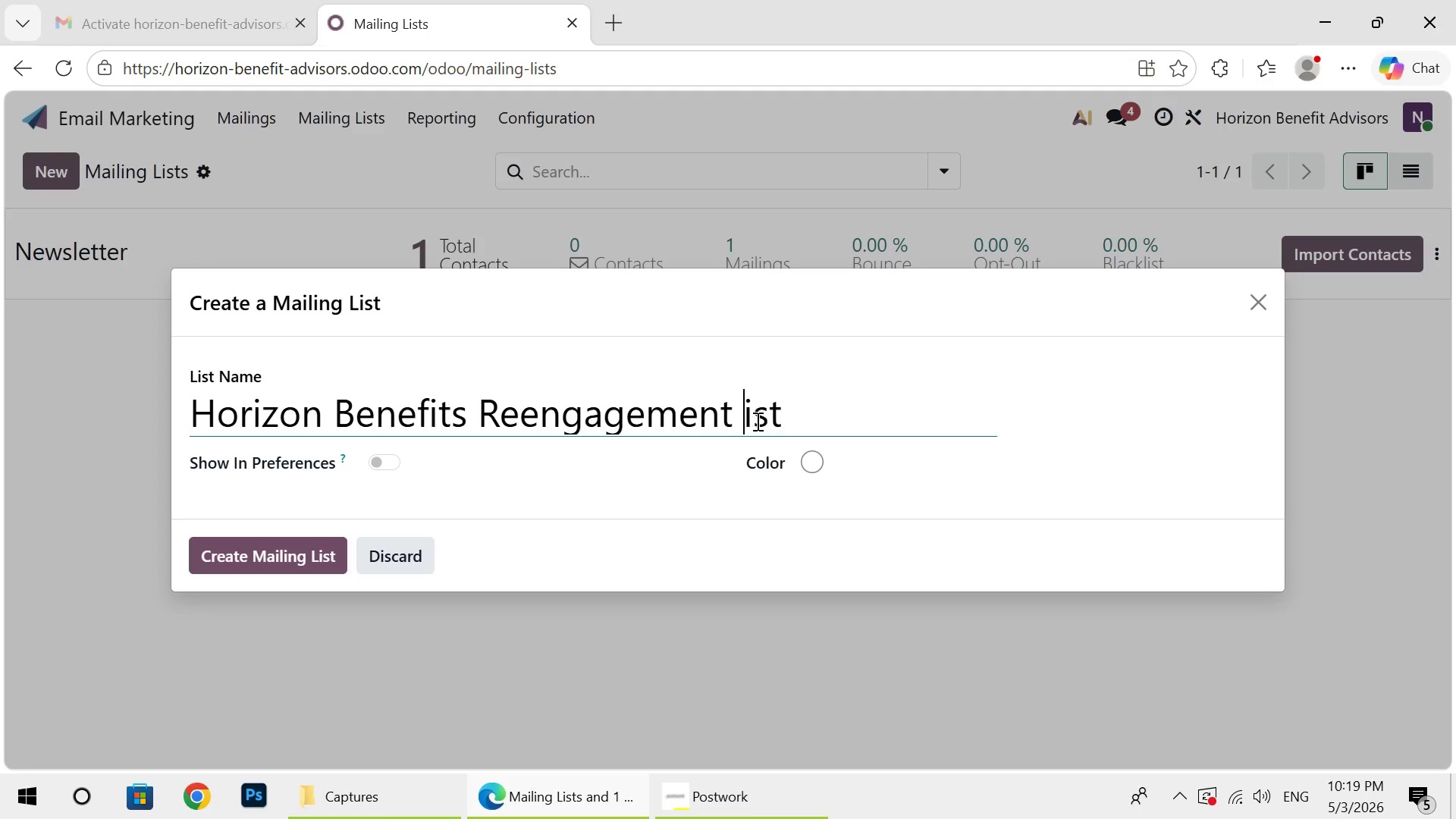 
key(Space)
 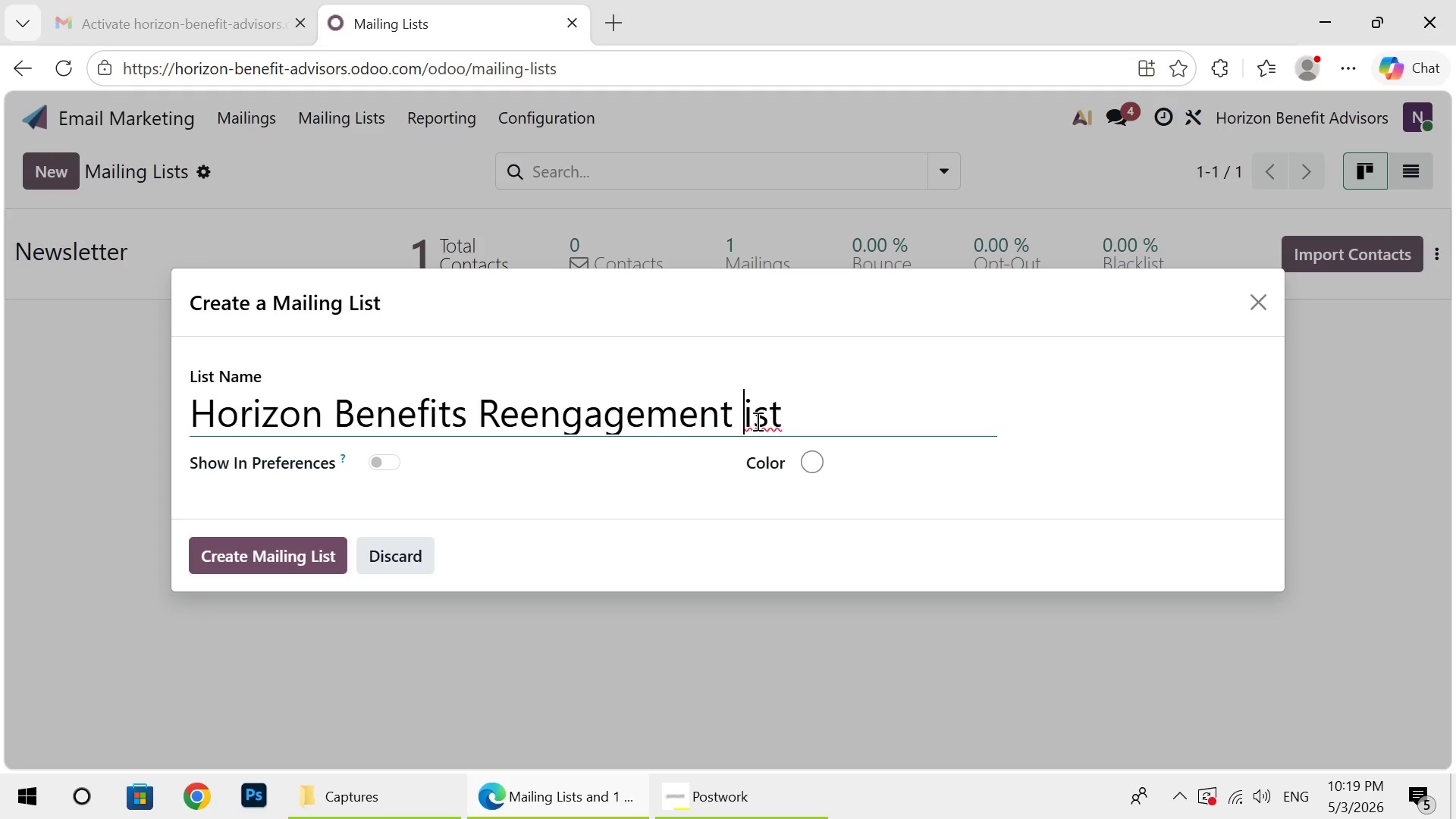 
key(Shift+L)